 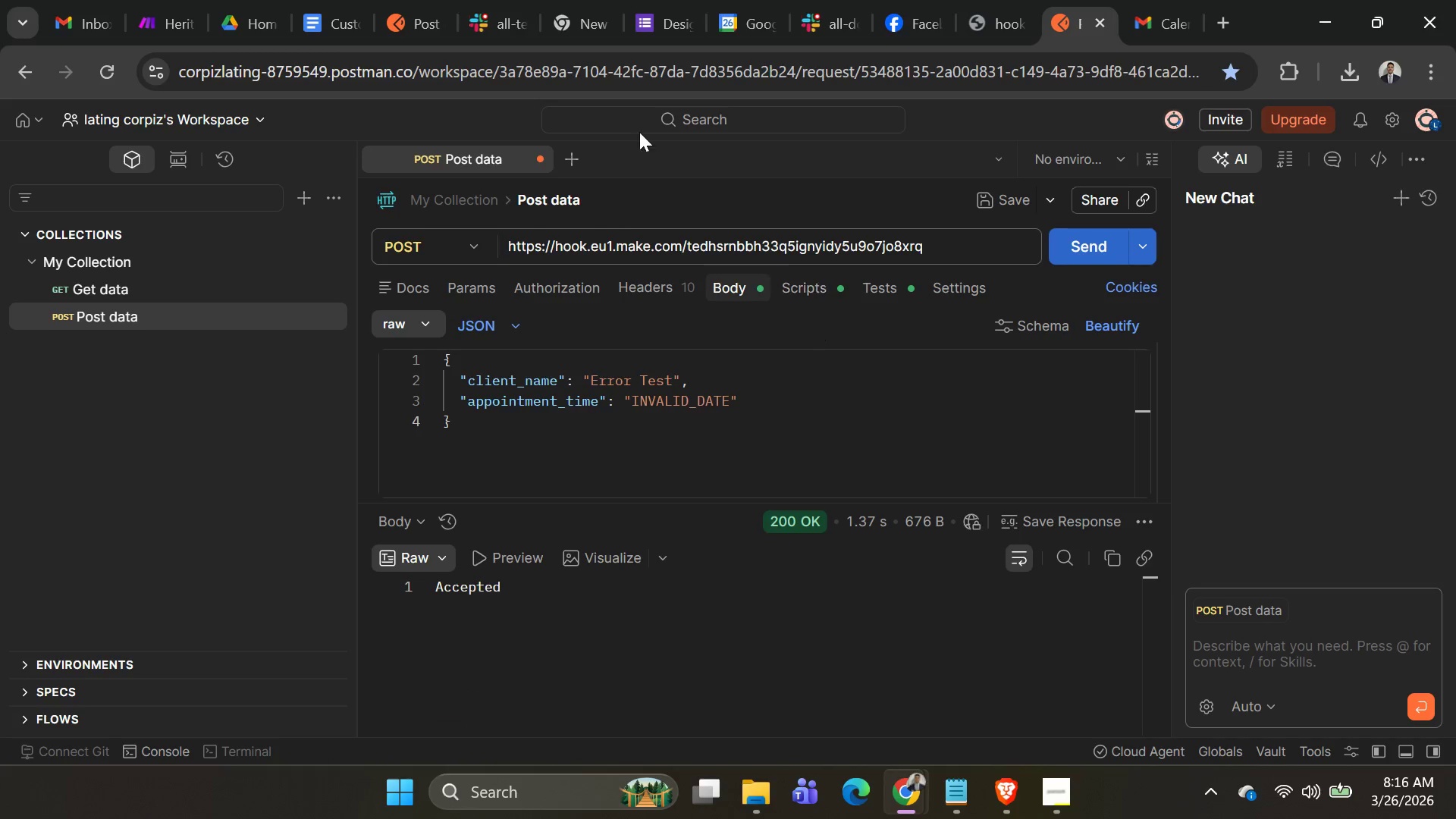 
key(Alt+Tab)
 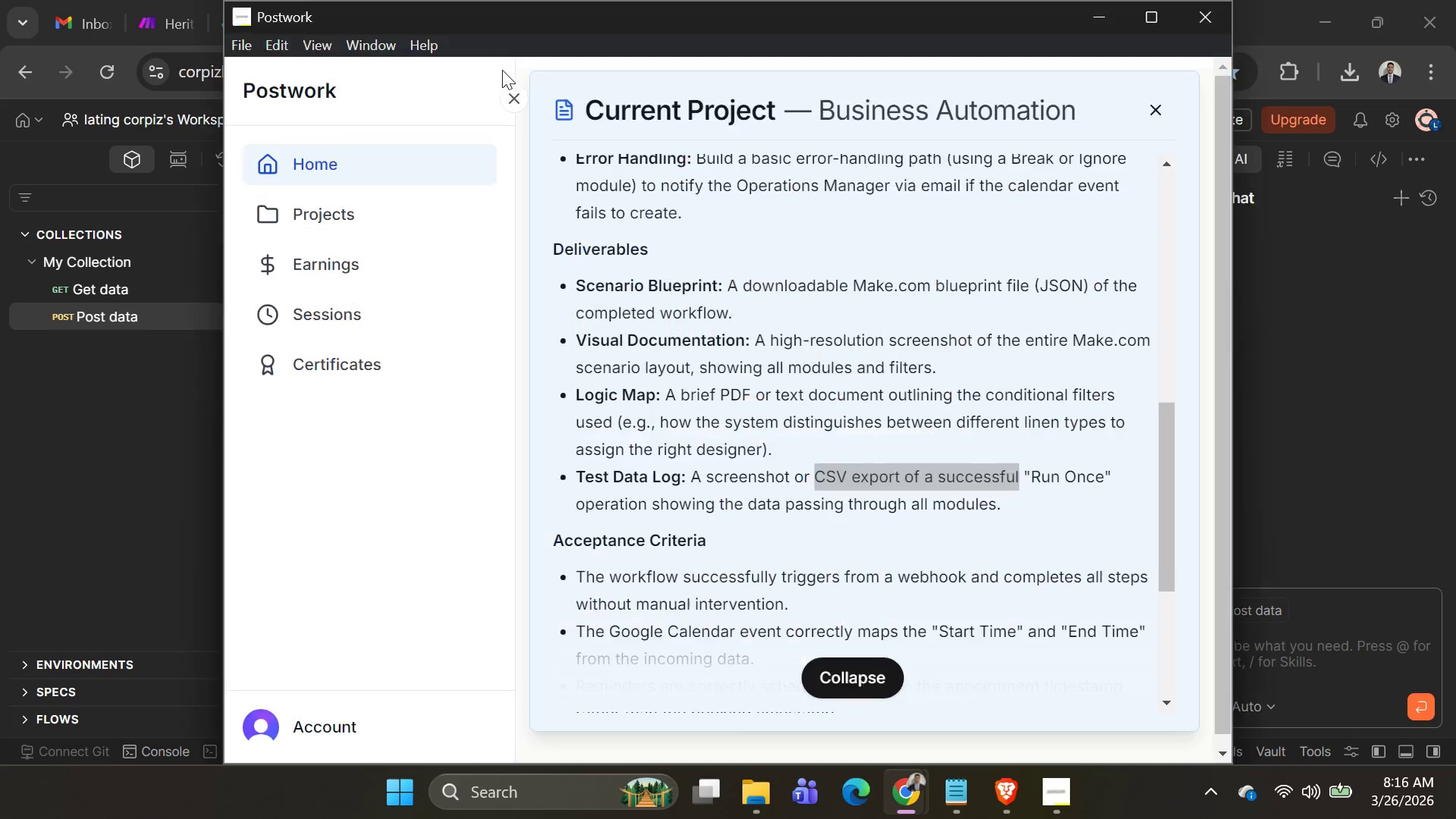 
key(Alt+AltLeft)
 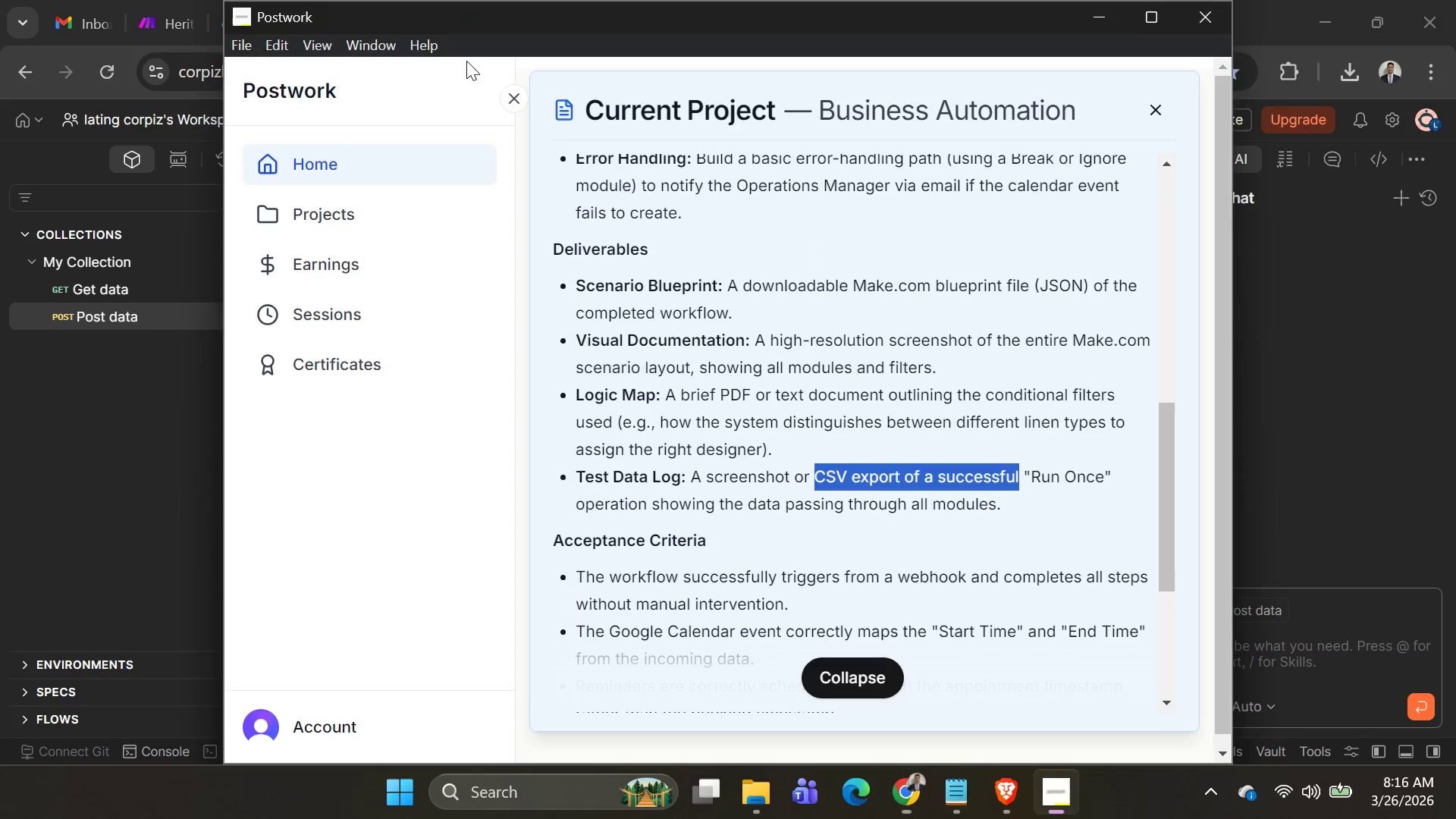 
key(Alt+Tab)
 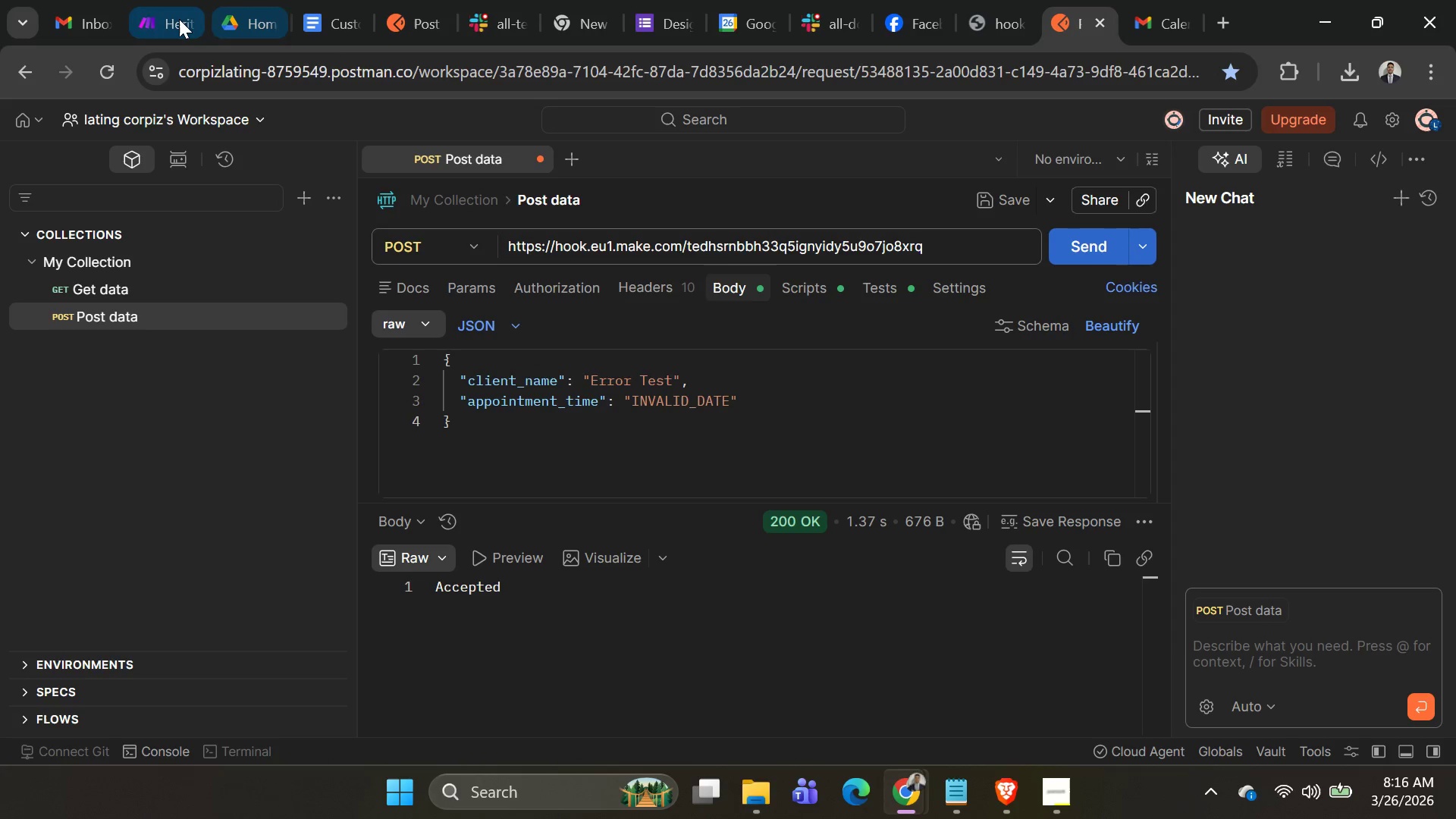 
left_click([179, 19])
 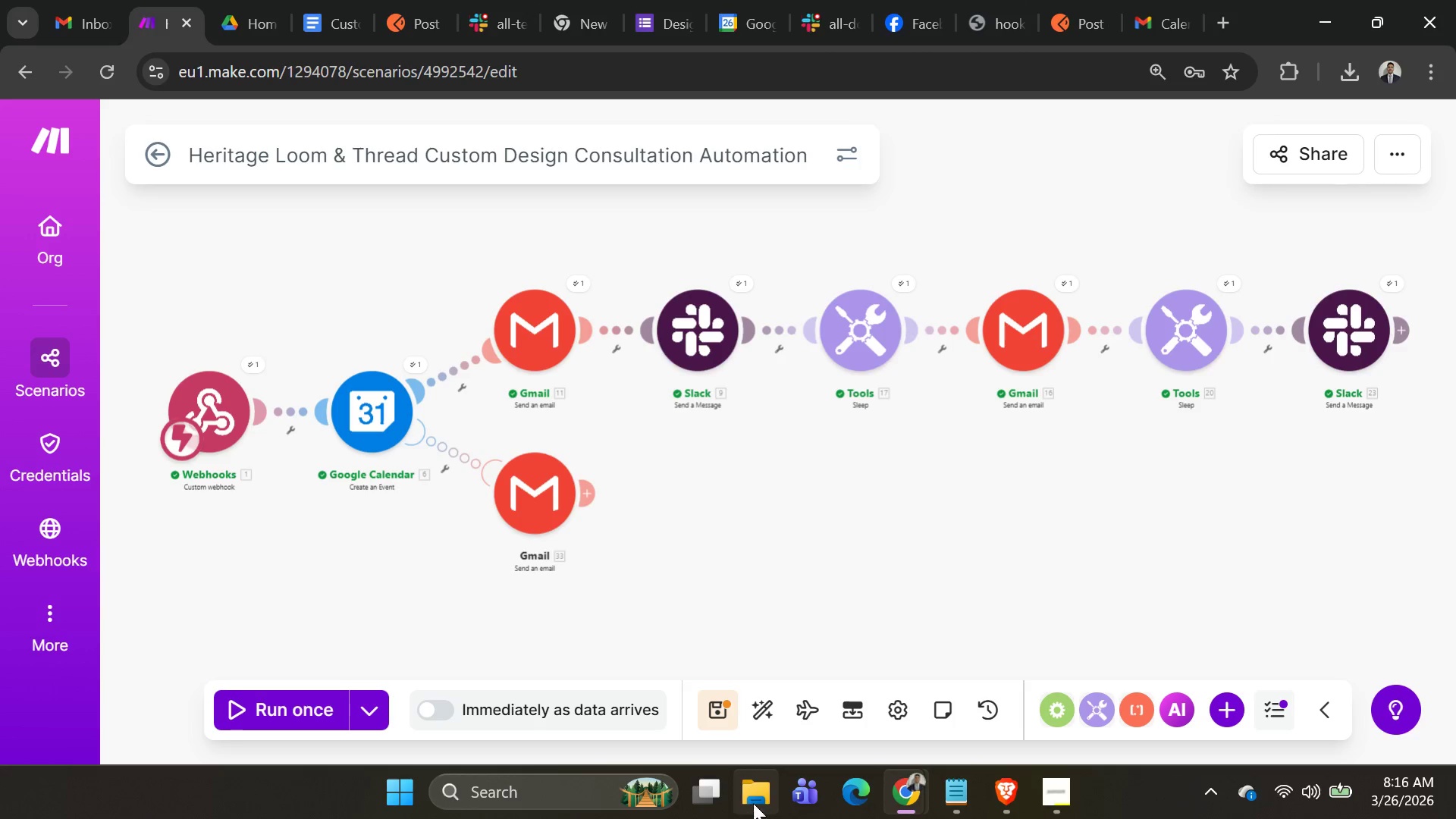 
wait(6.36)
 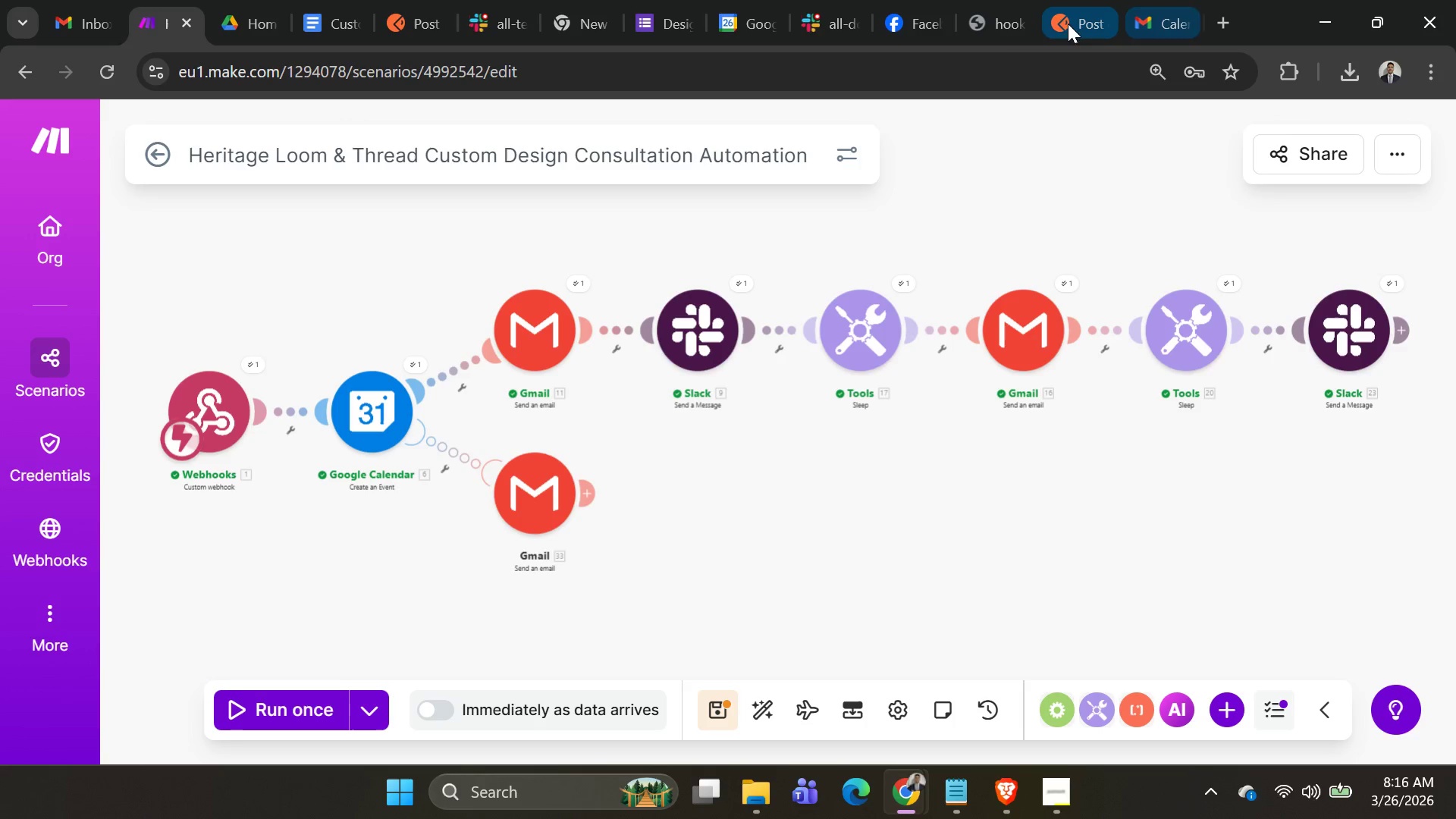 
left_click([444, 366])
 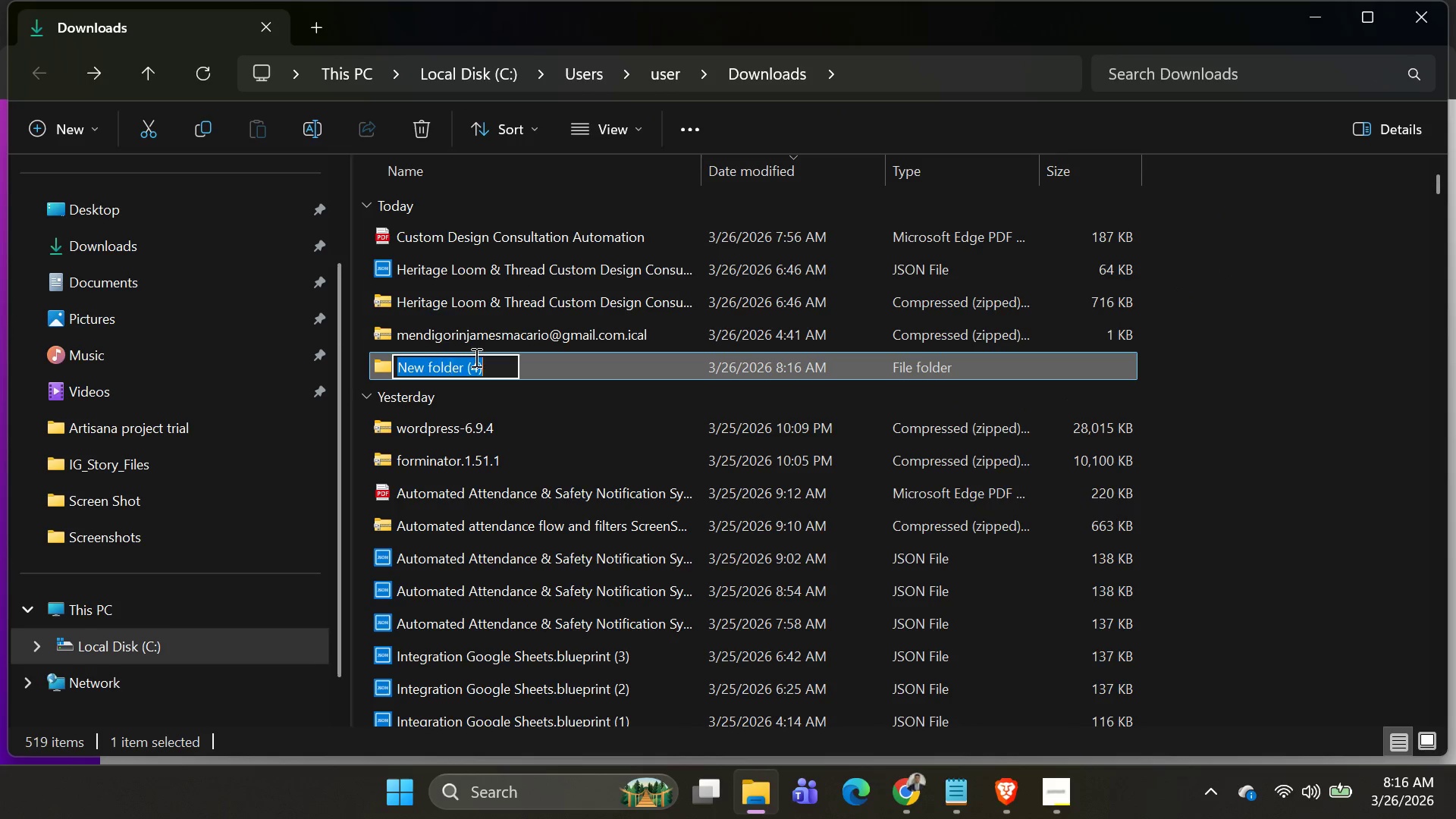 
key(Control+V)
 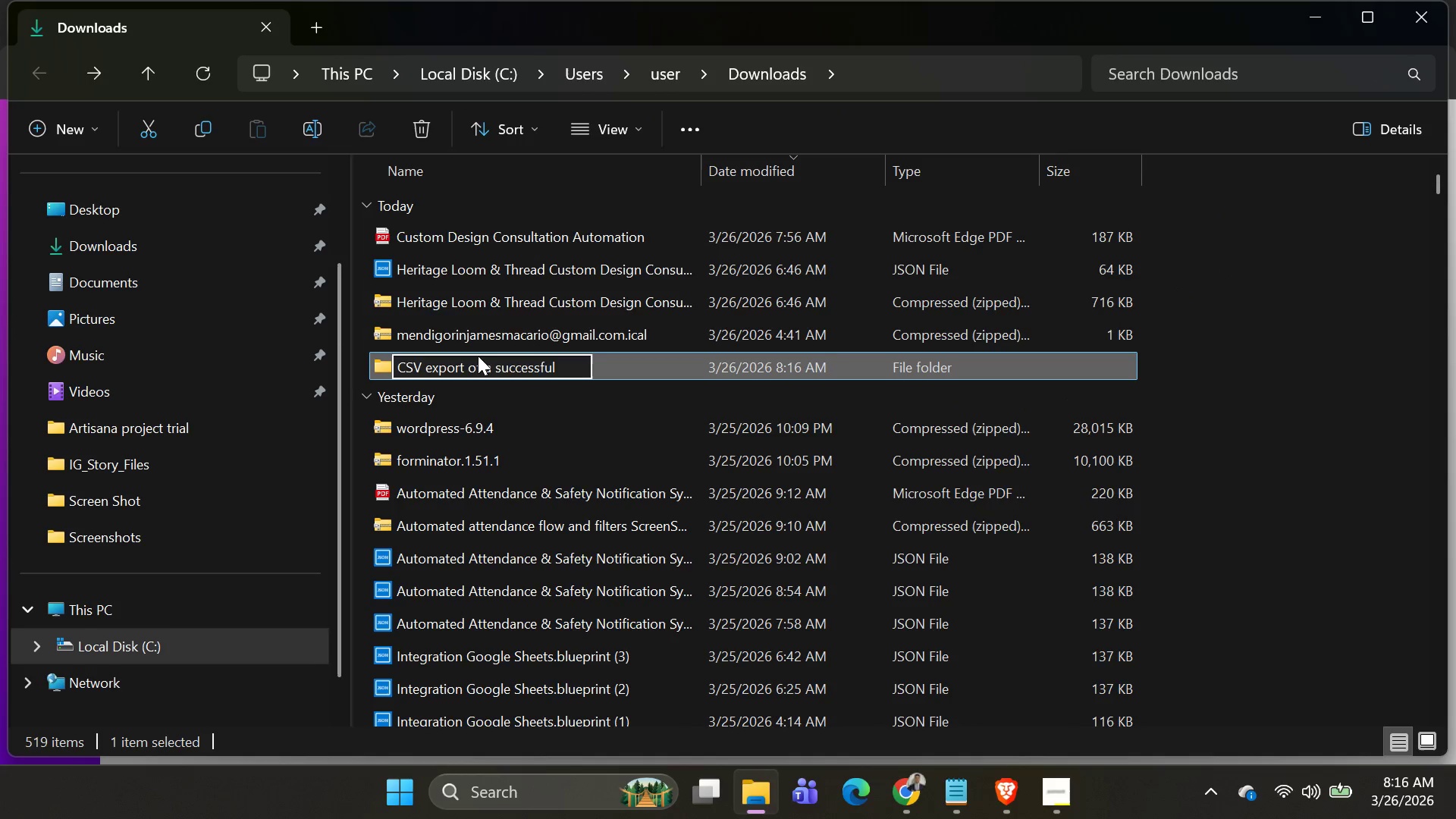 
right_click([478, 356])
 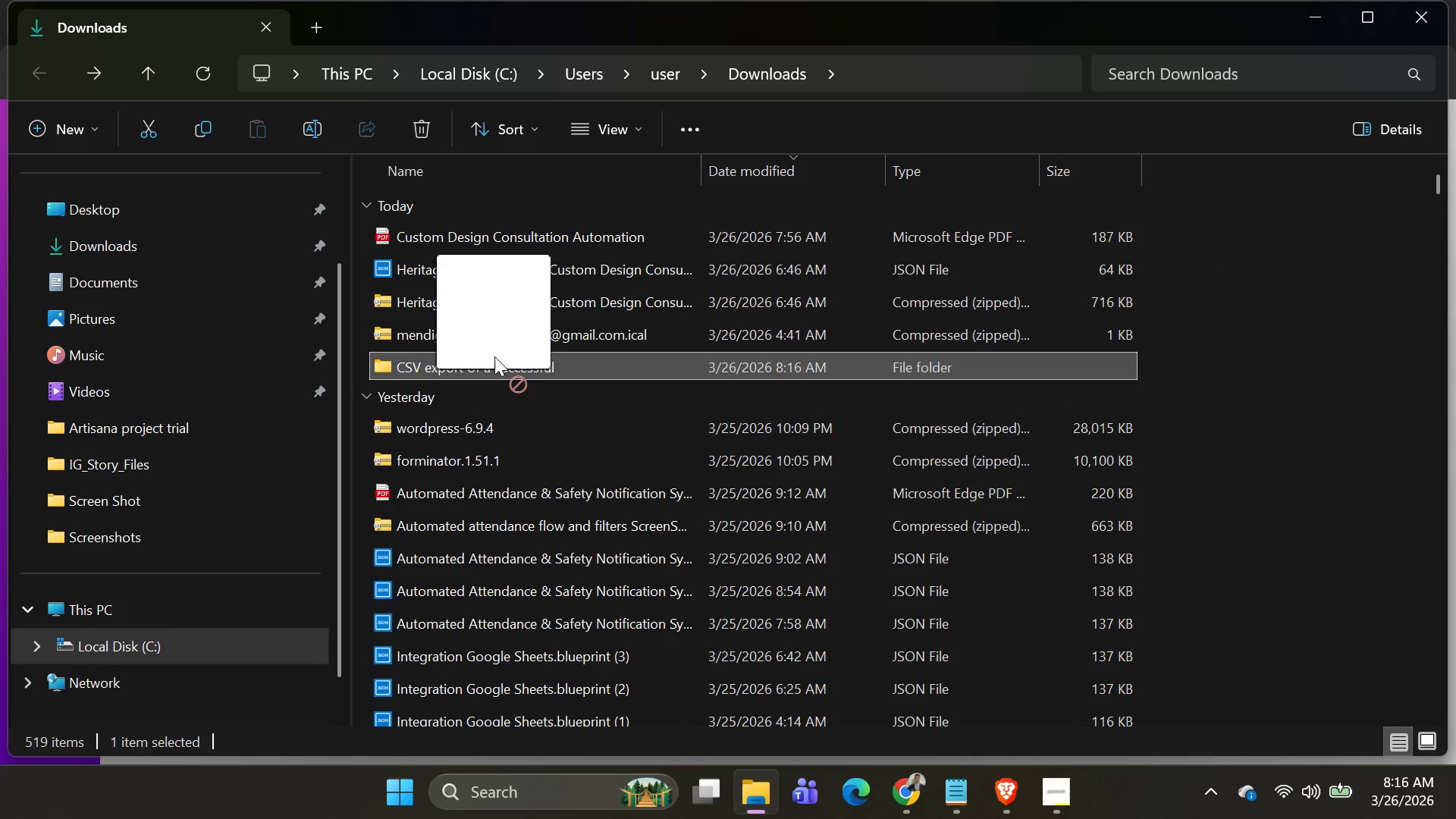 
left_click_drag(start_coordinate=[478, 356], to_coordinate=[510, 356])
 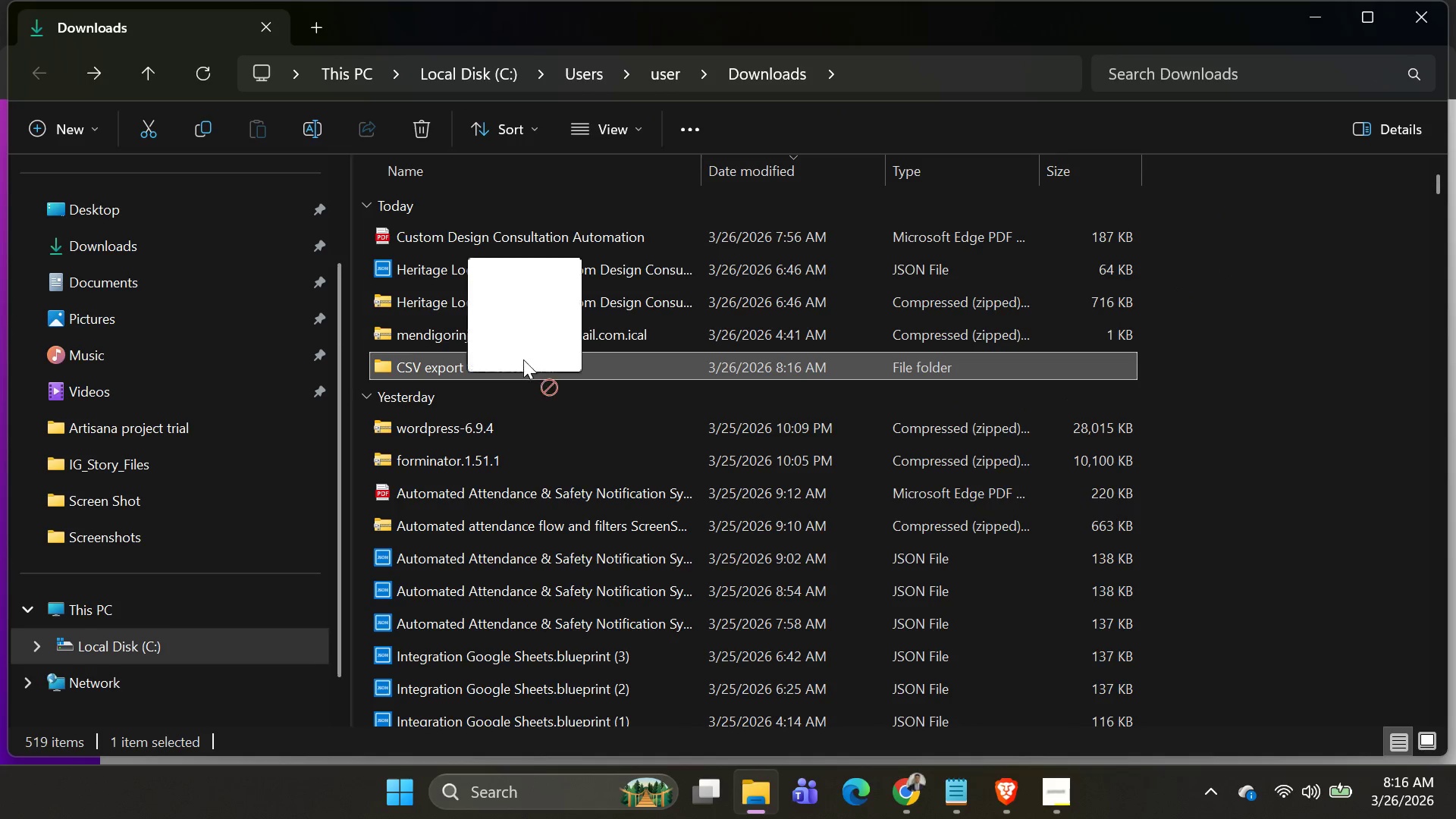 
left_click_drag(start_coordinate=[517, 356], to_coordinate=[527, 360])
 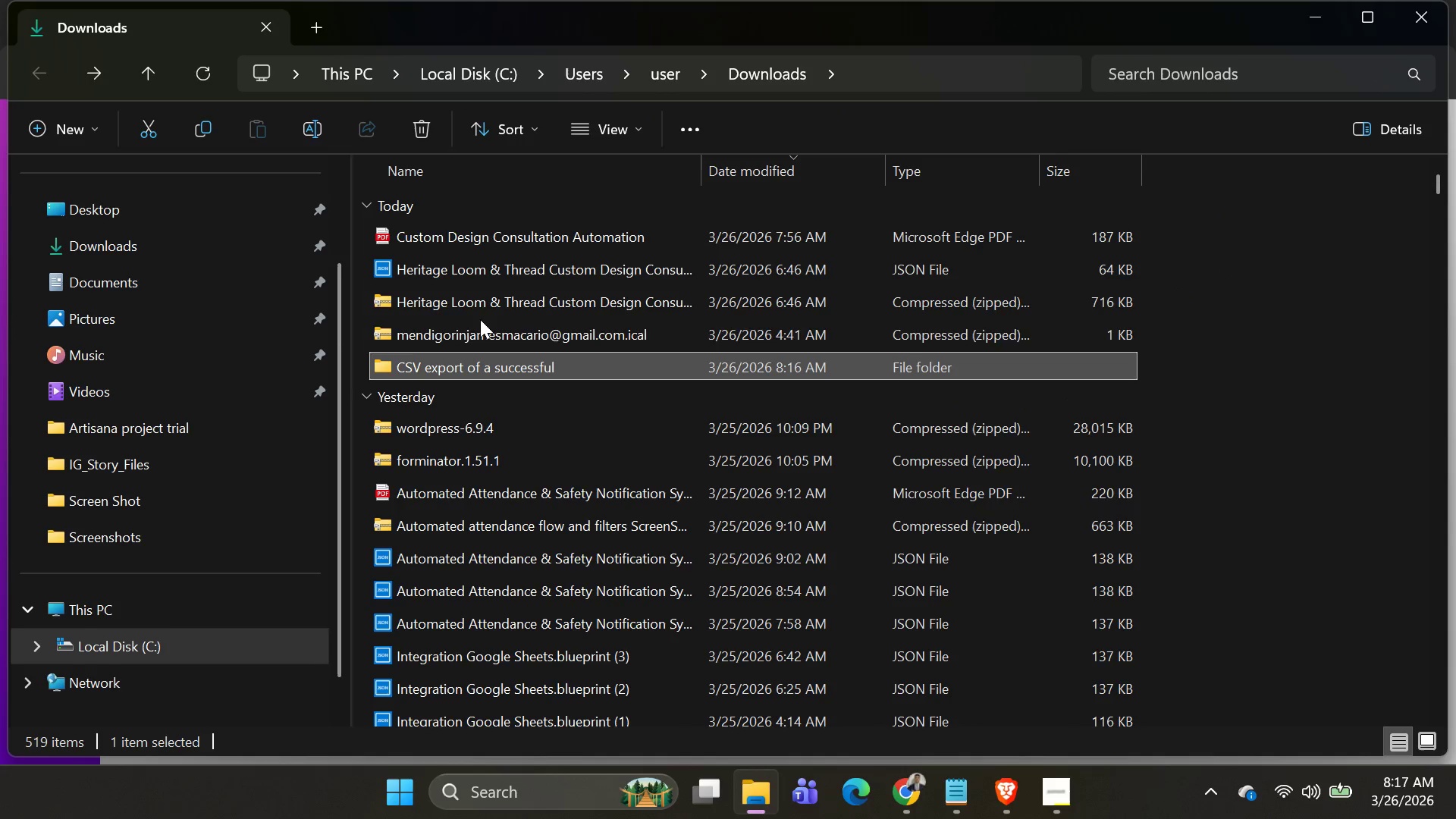 
right_click([475, 362])
 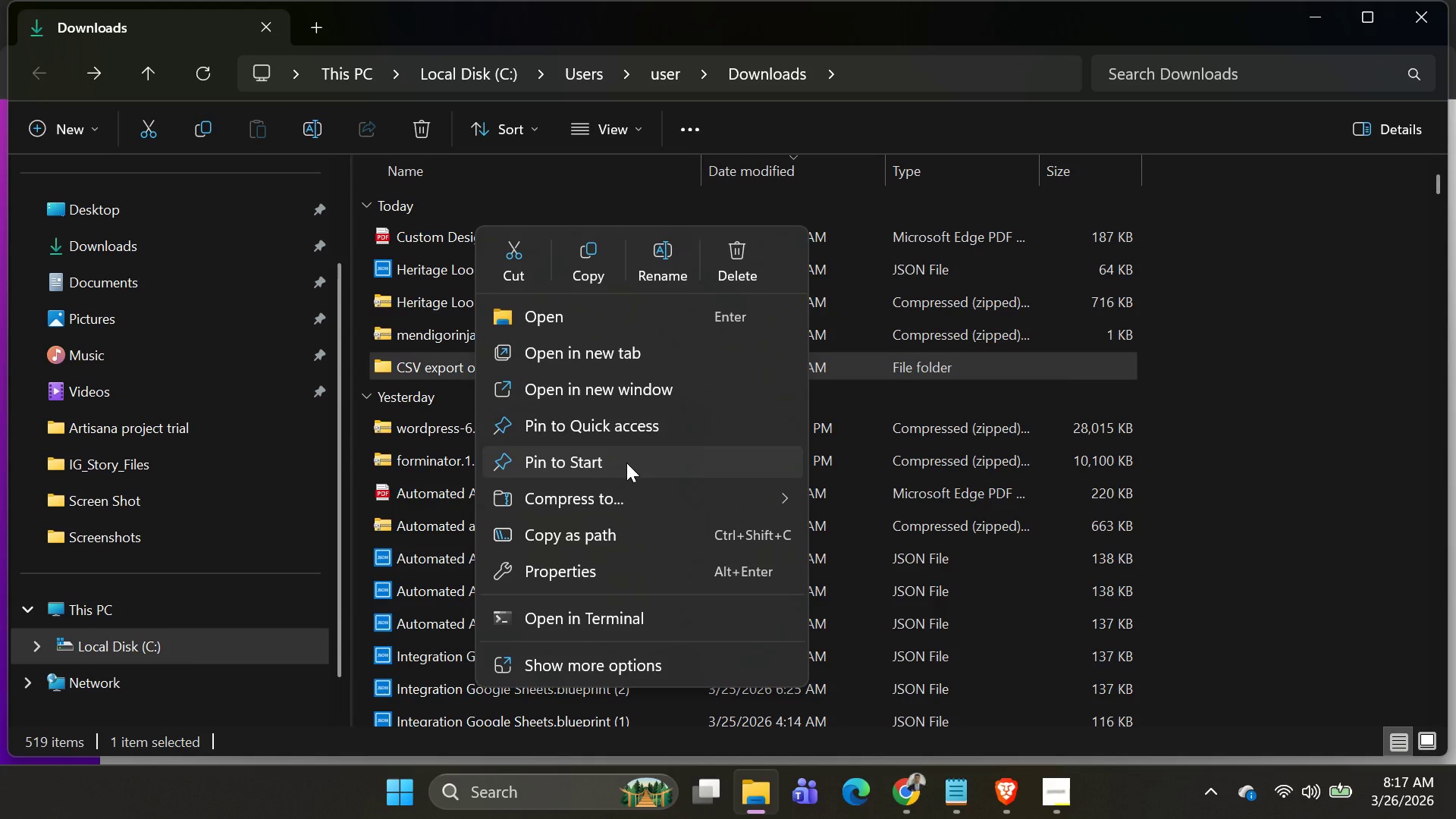 
left_click([626, 492])
 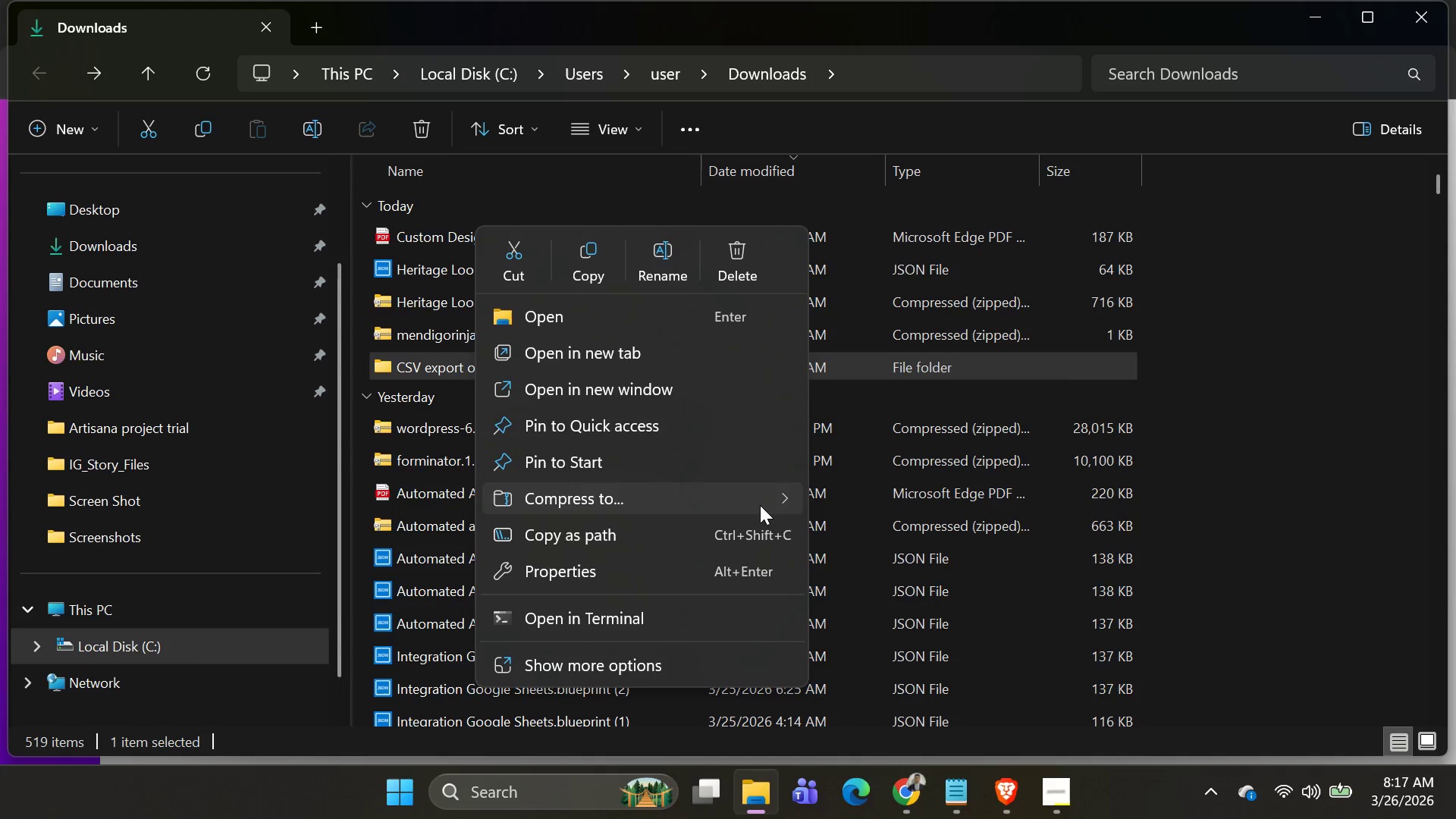 
left_click([745, 494])
 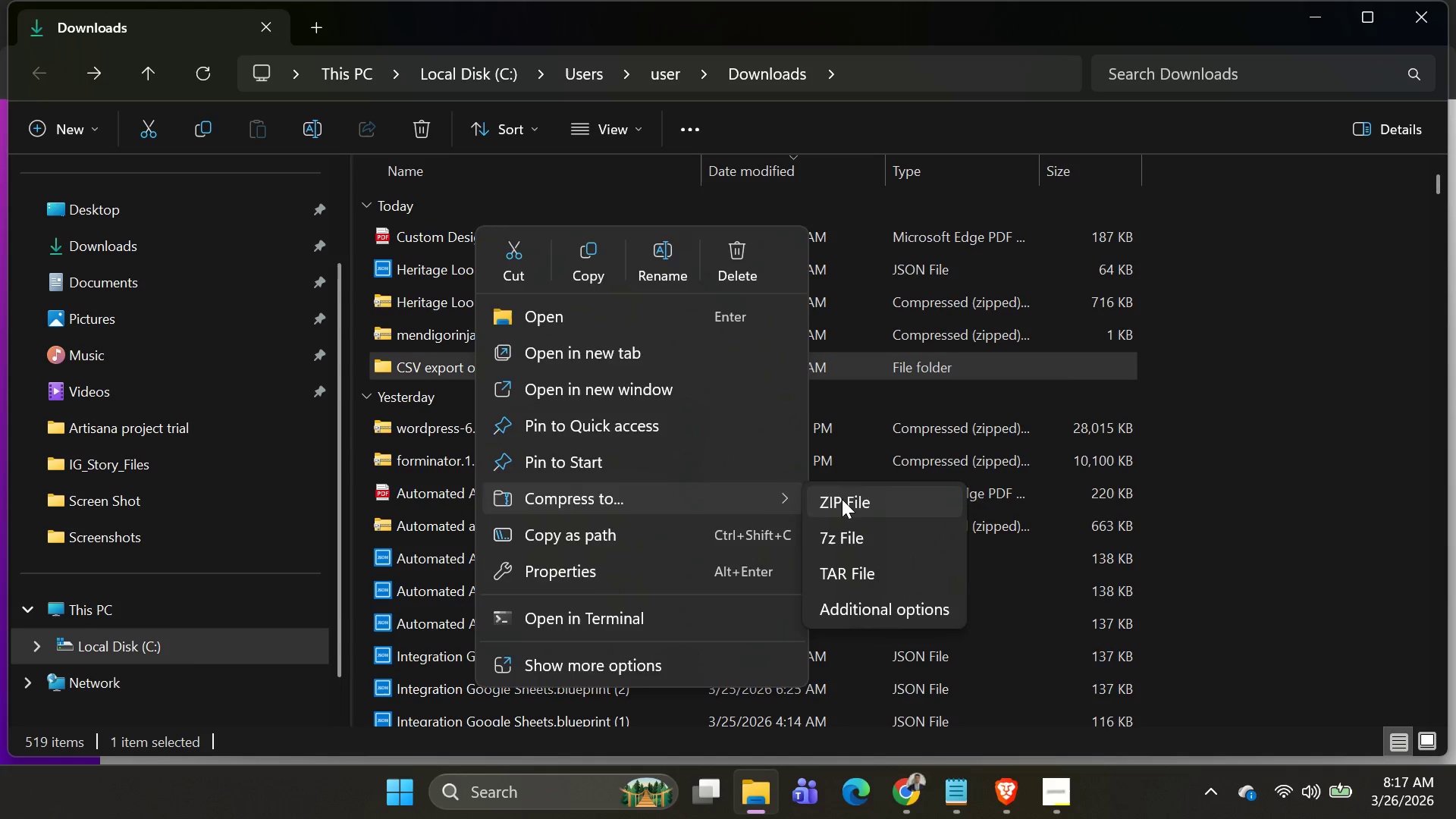 
left_click([845, 498])
 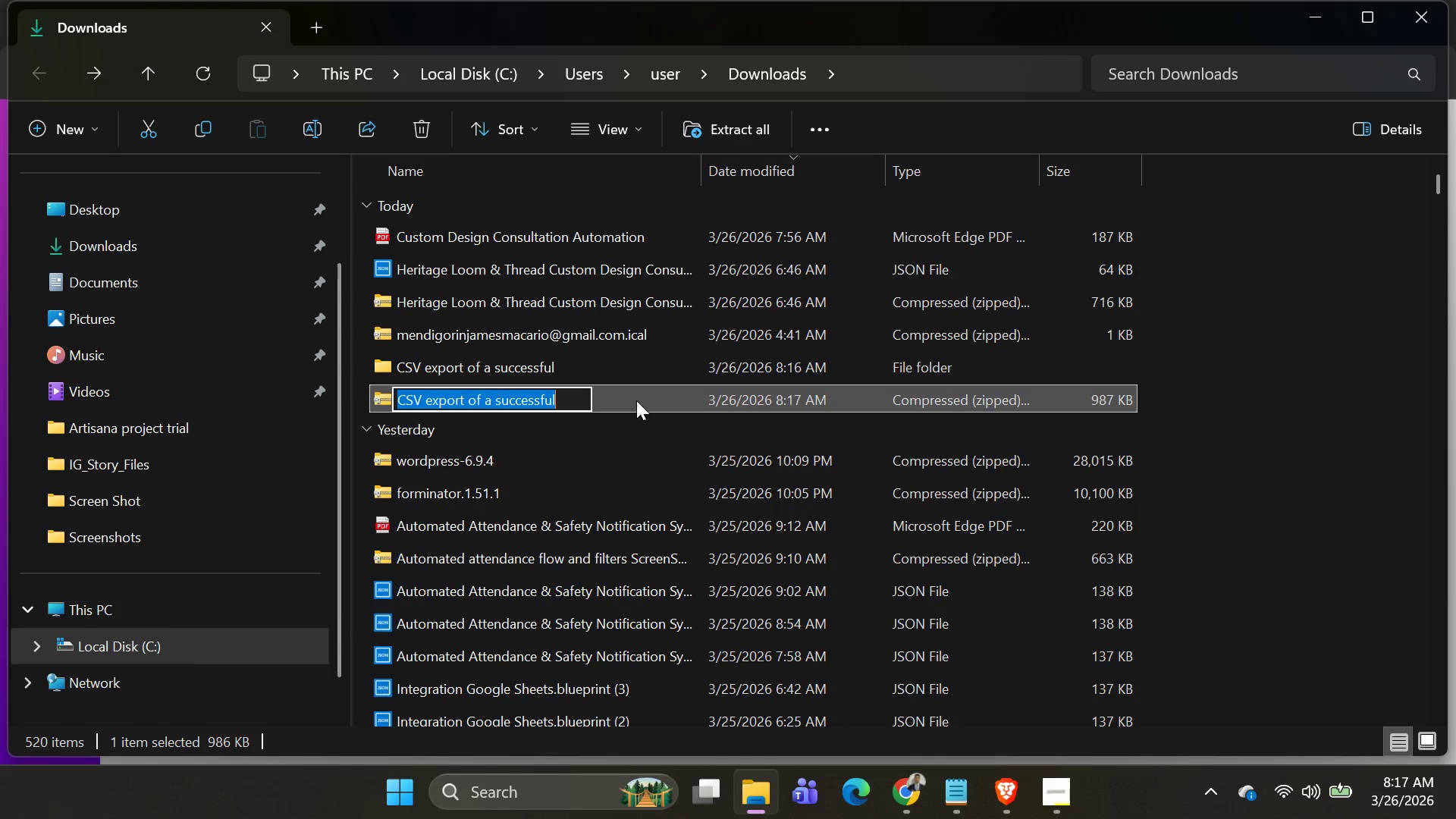 
key(Enter)
 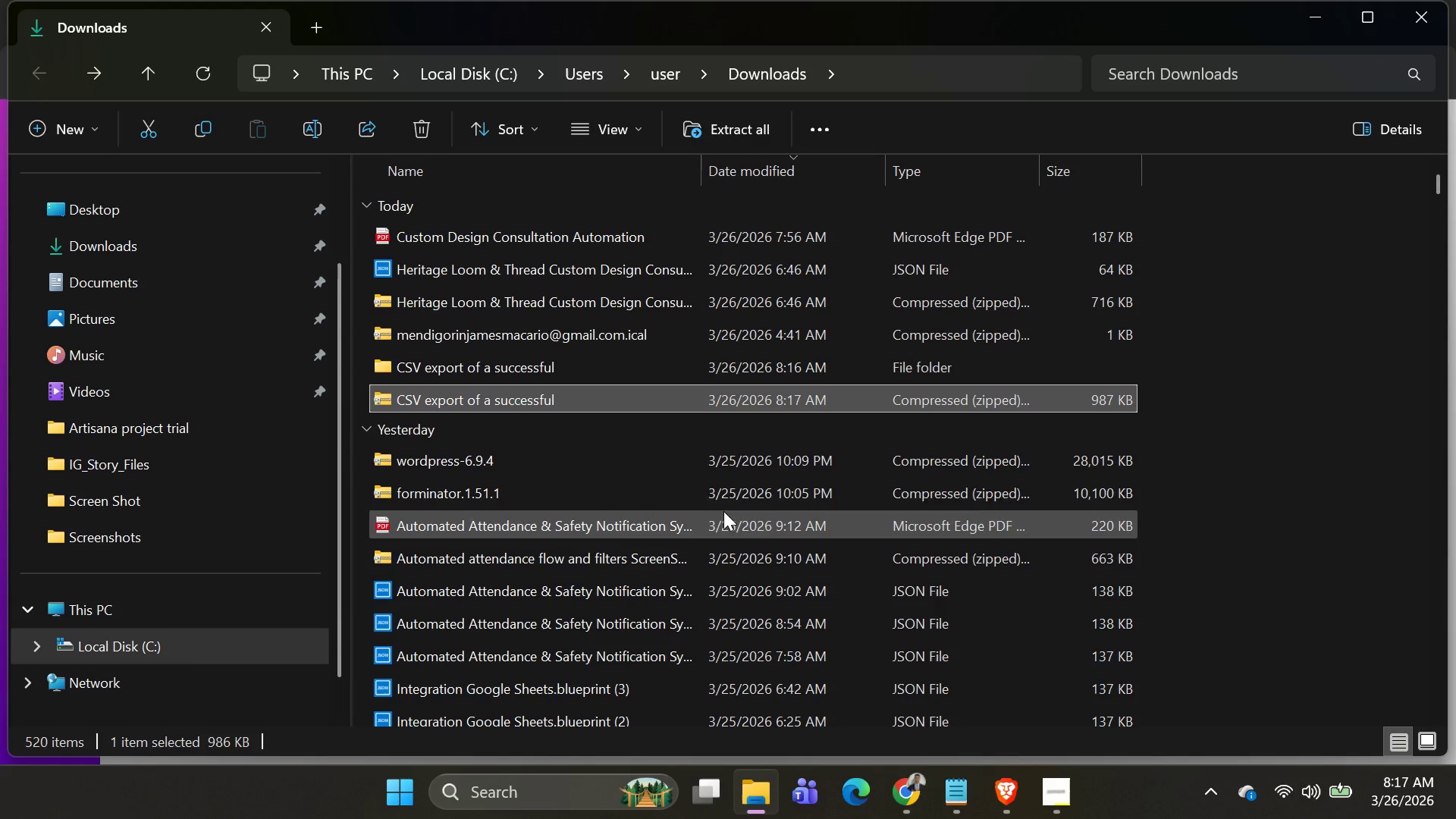 
wait(6.33)
 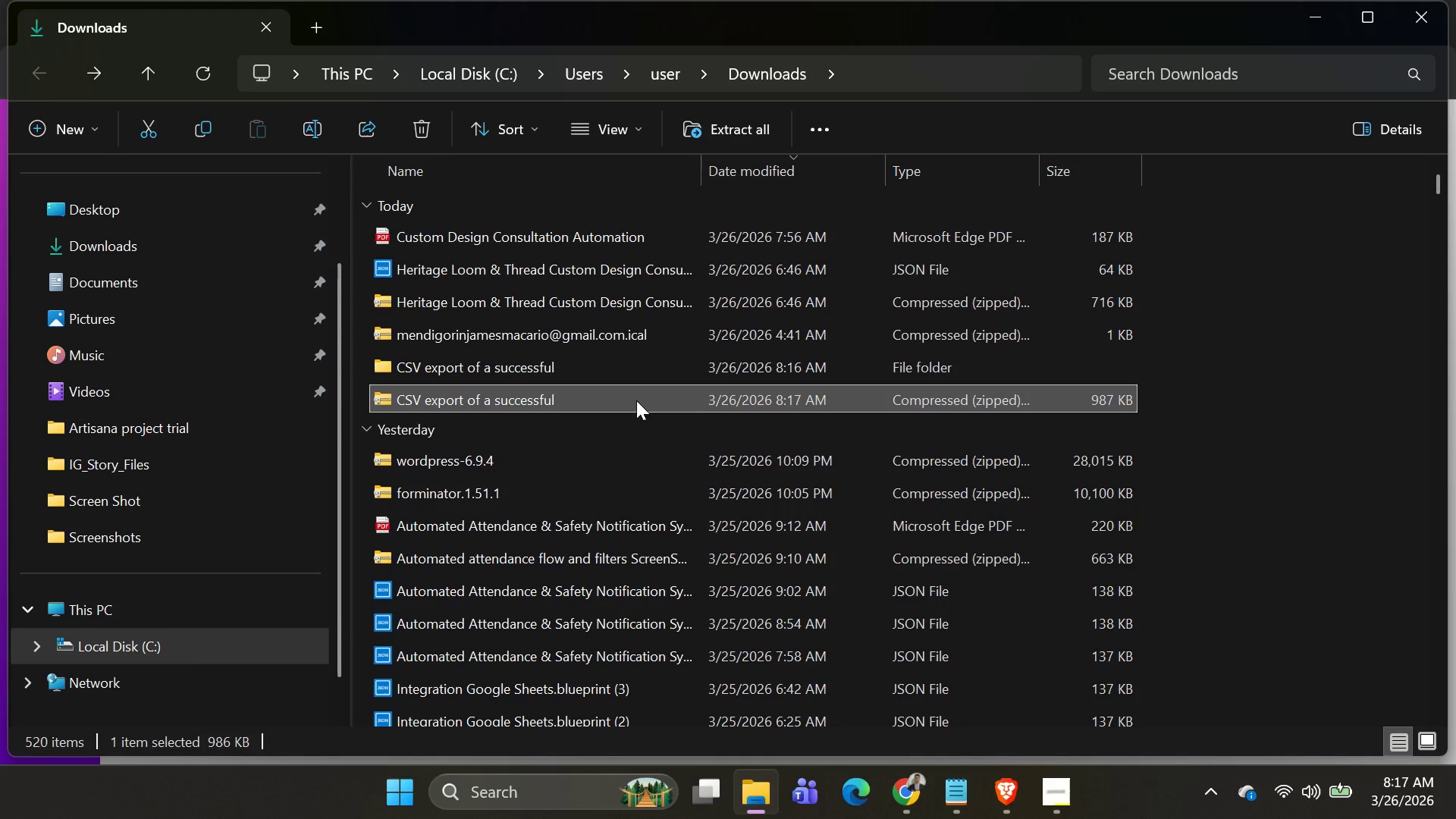 
mouse_move([974, 540])
 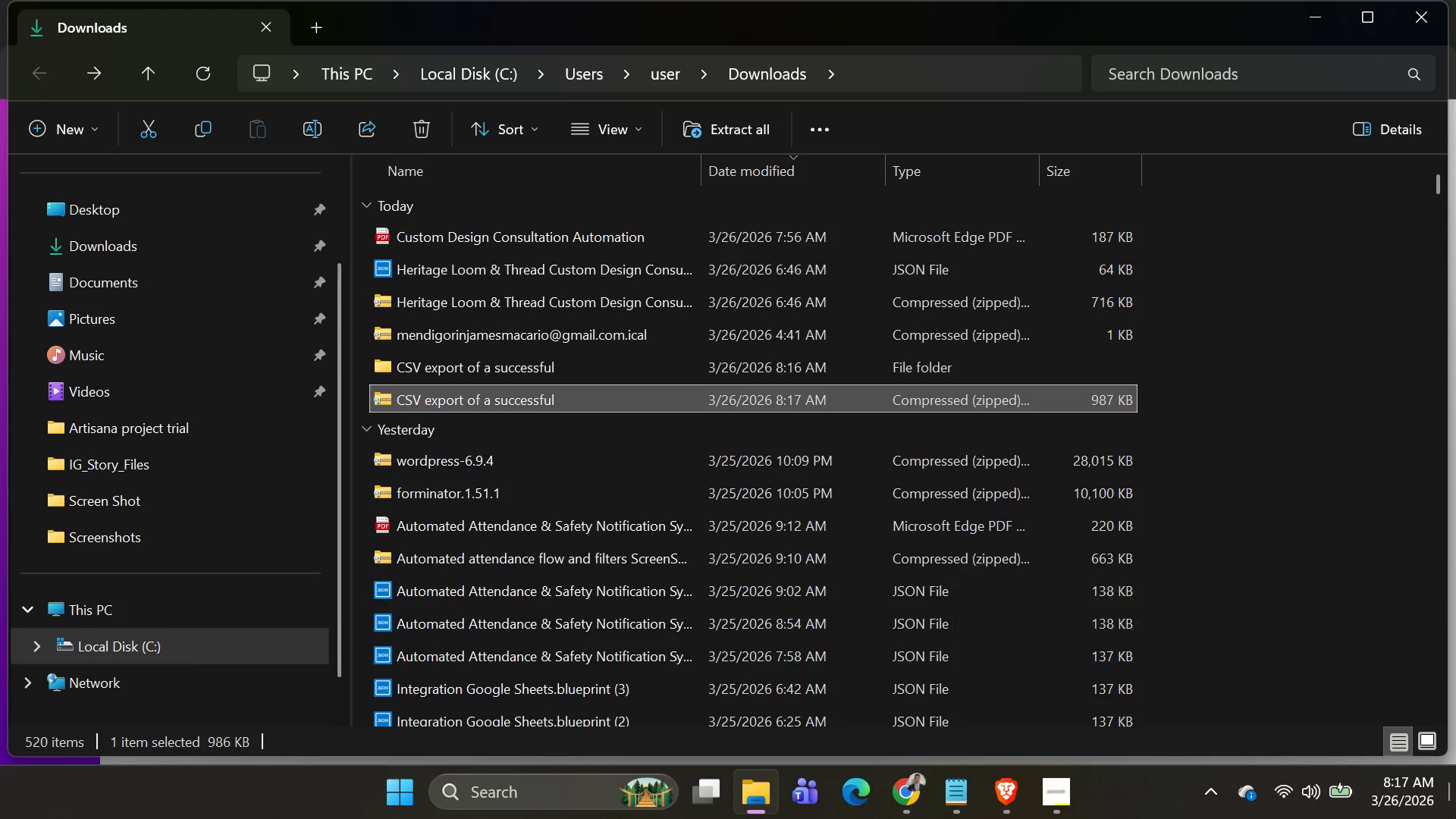 
mouse_move([1488, 851])
 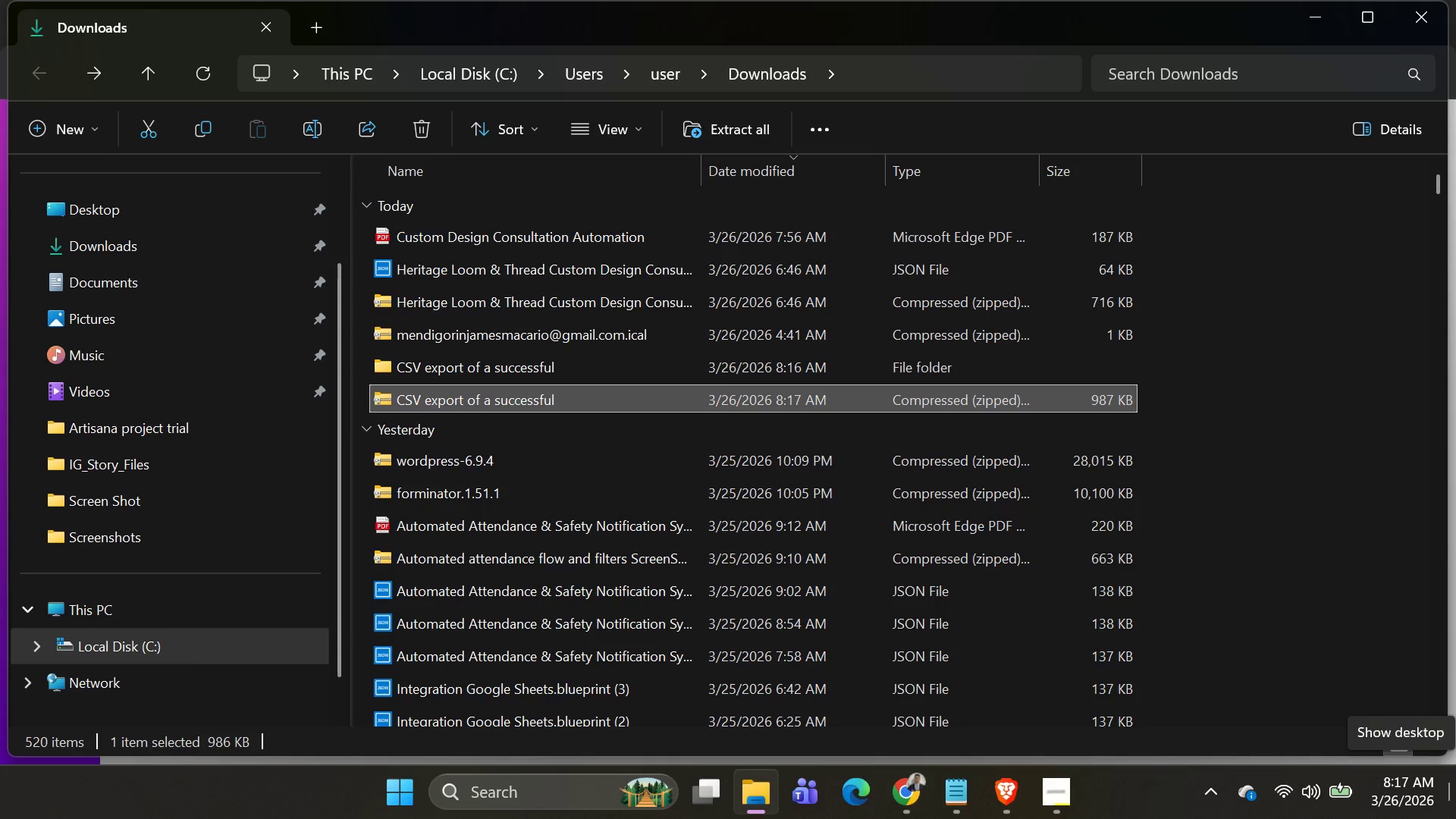 
wait(25.07)
 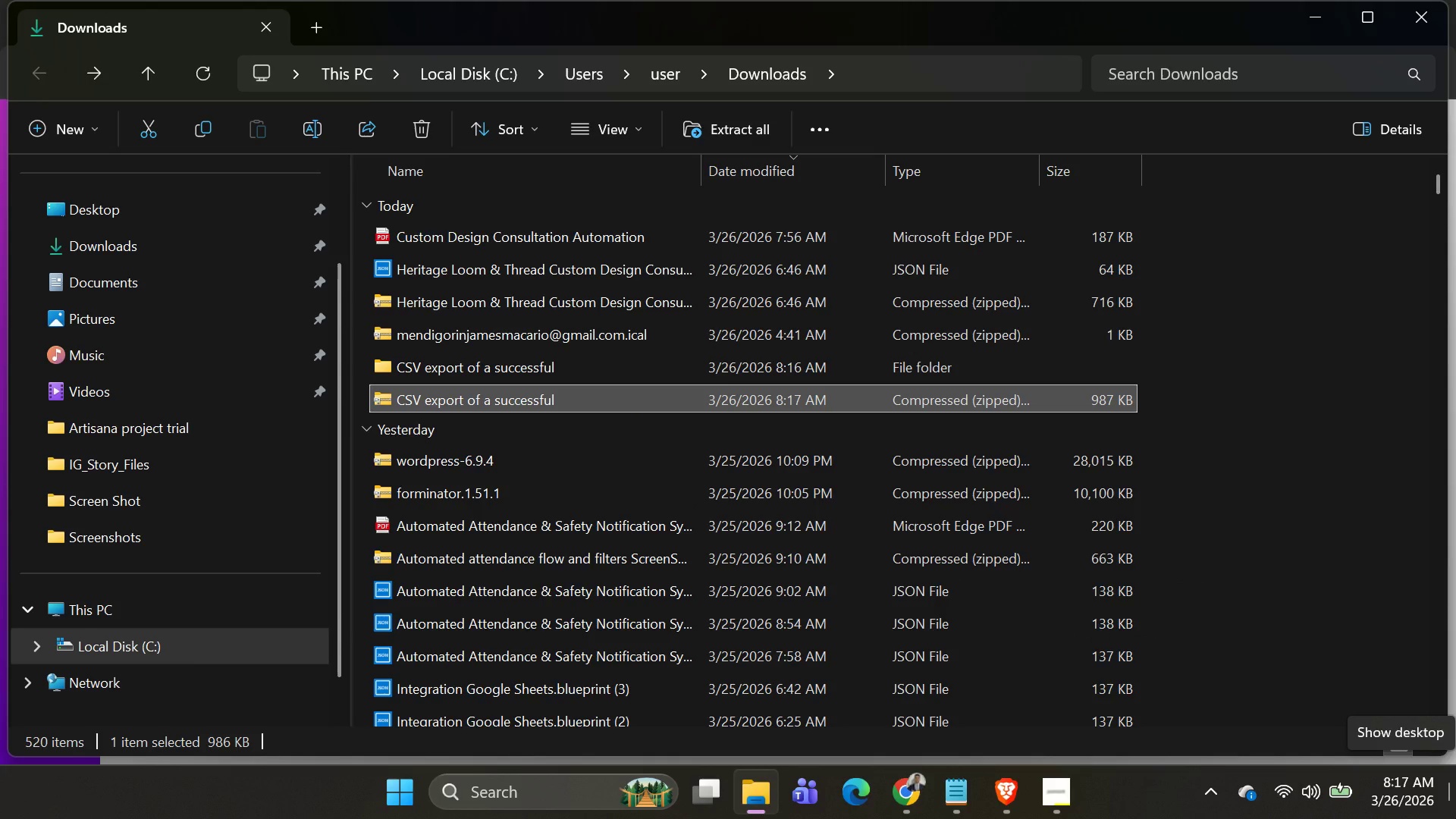 
left_click([1058, 792])